 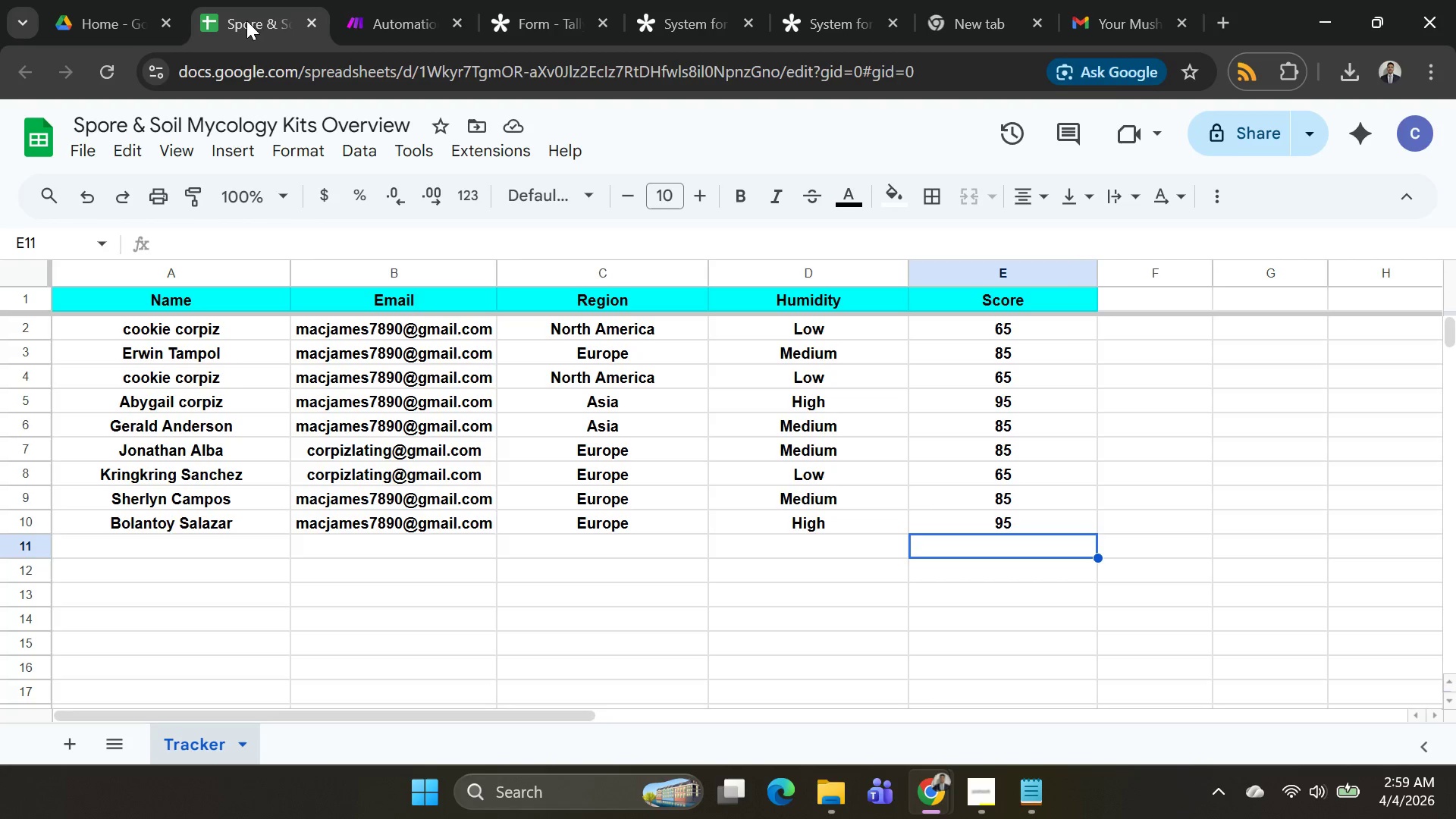 
left_click([412, 16])
 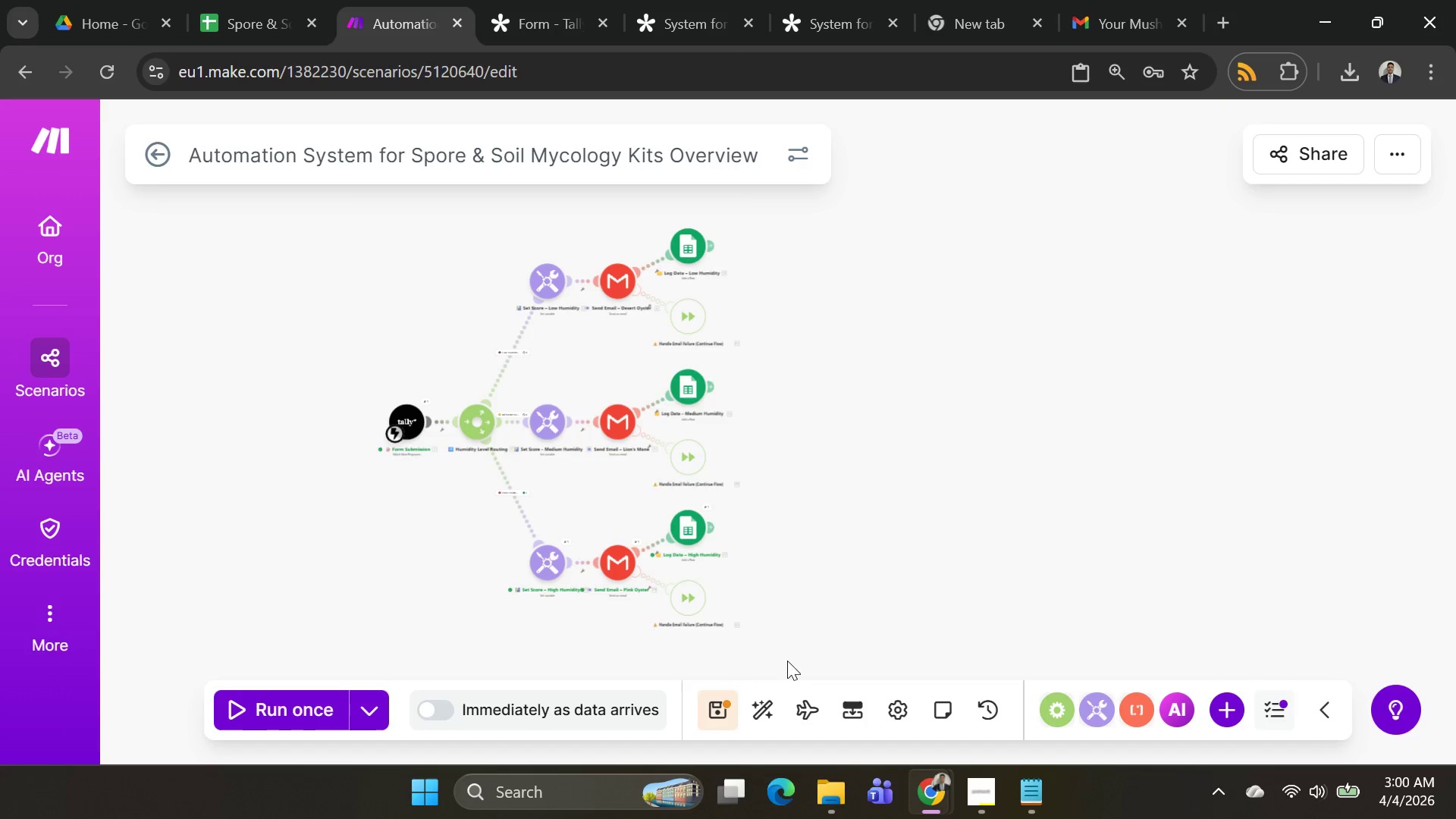 
left_click([707, 700])
 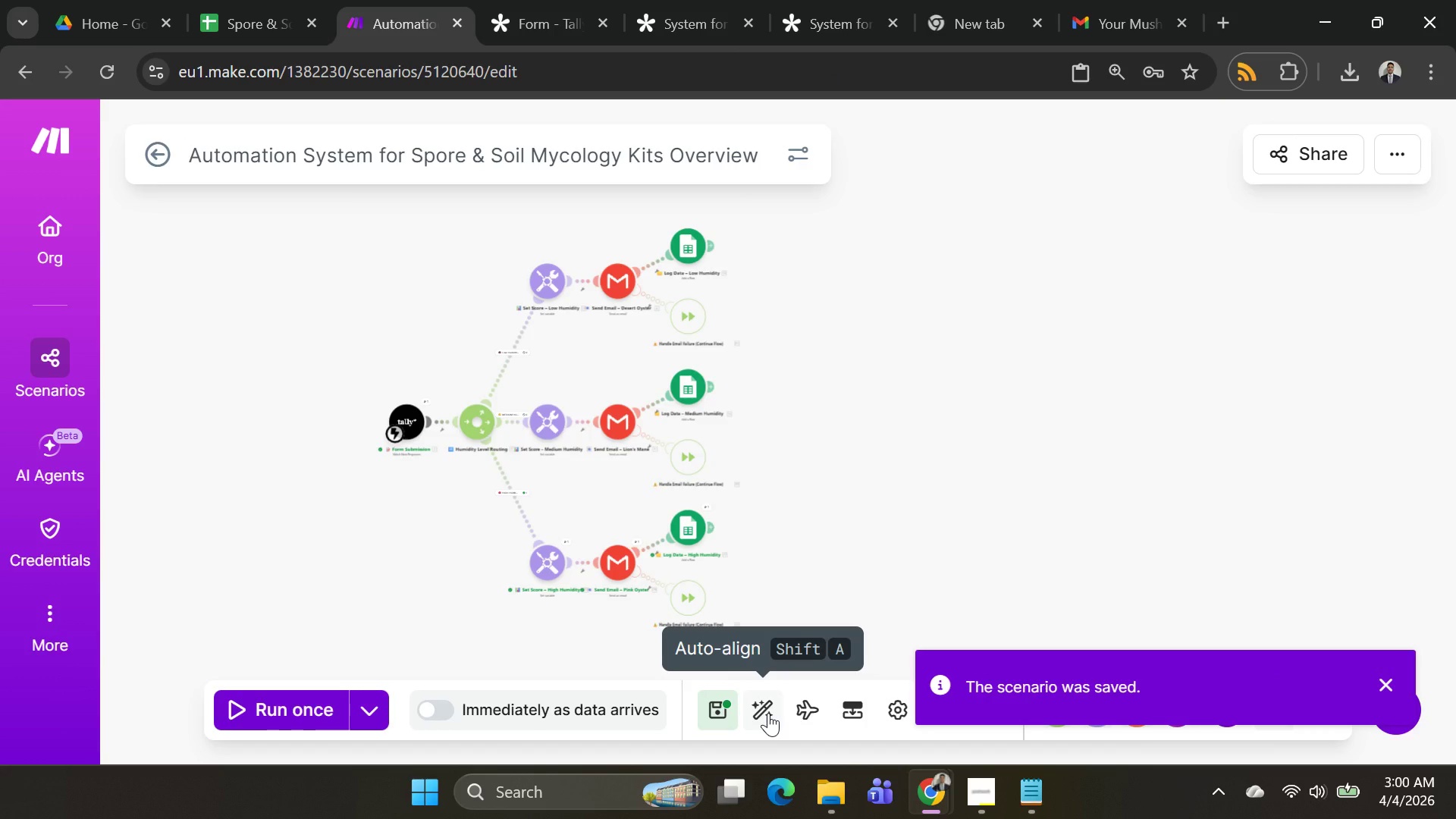 
left_click([768, 713])
 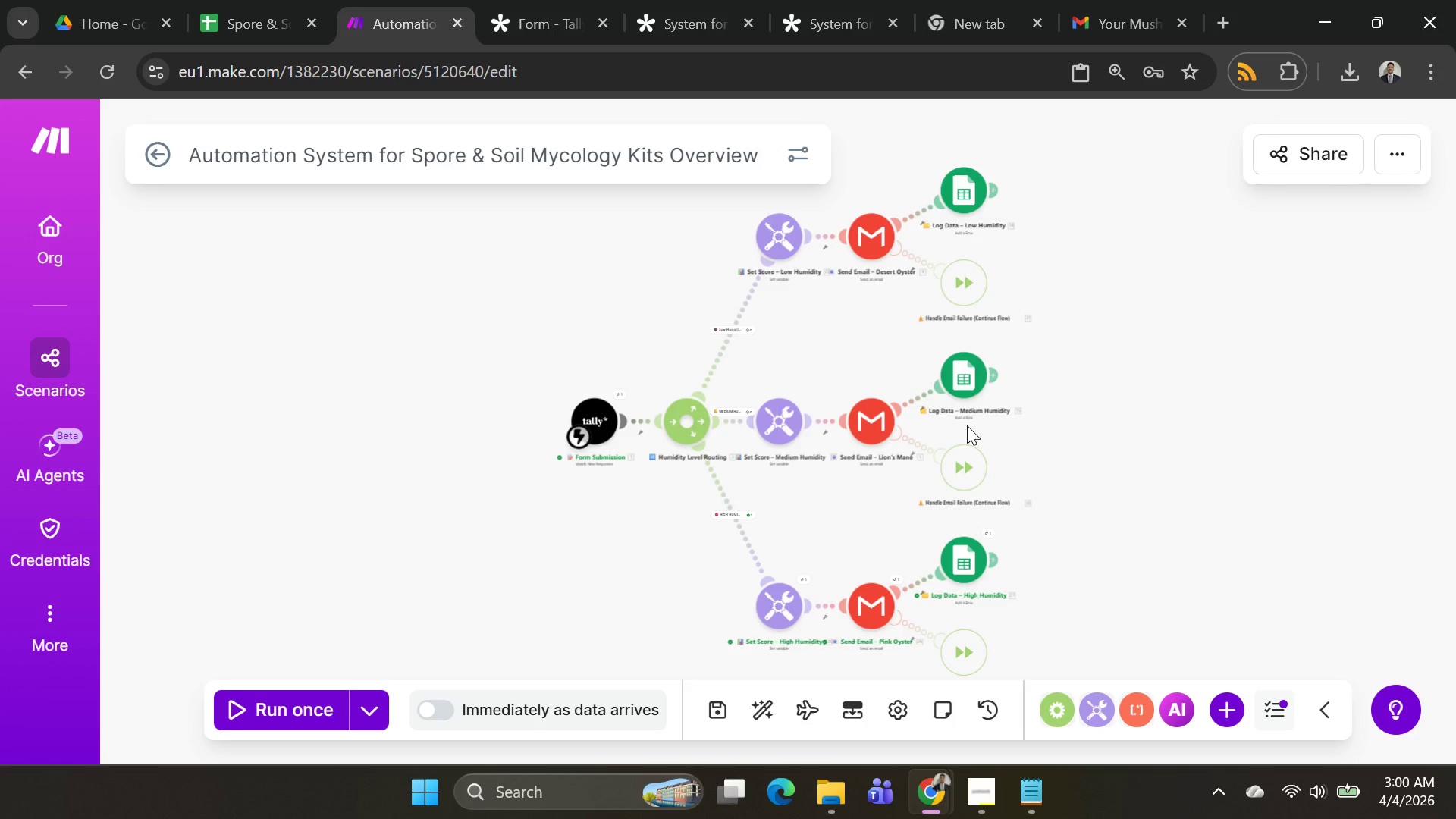 
wait(15.5)
 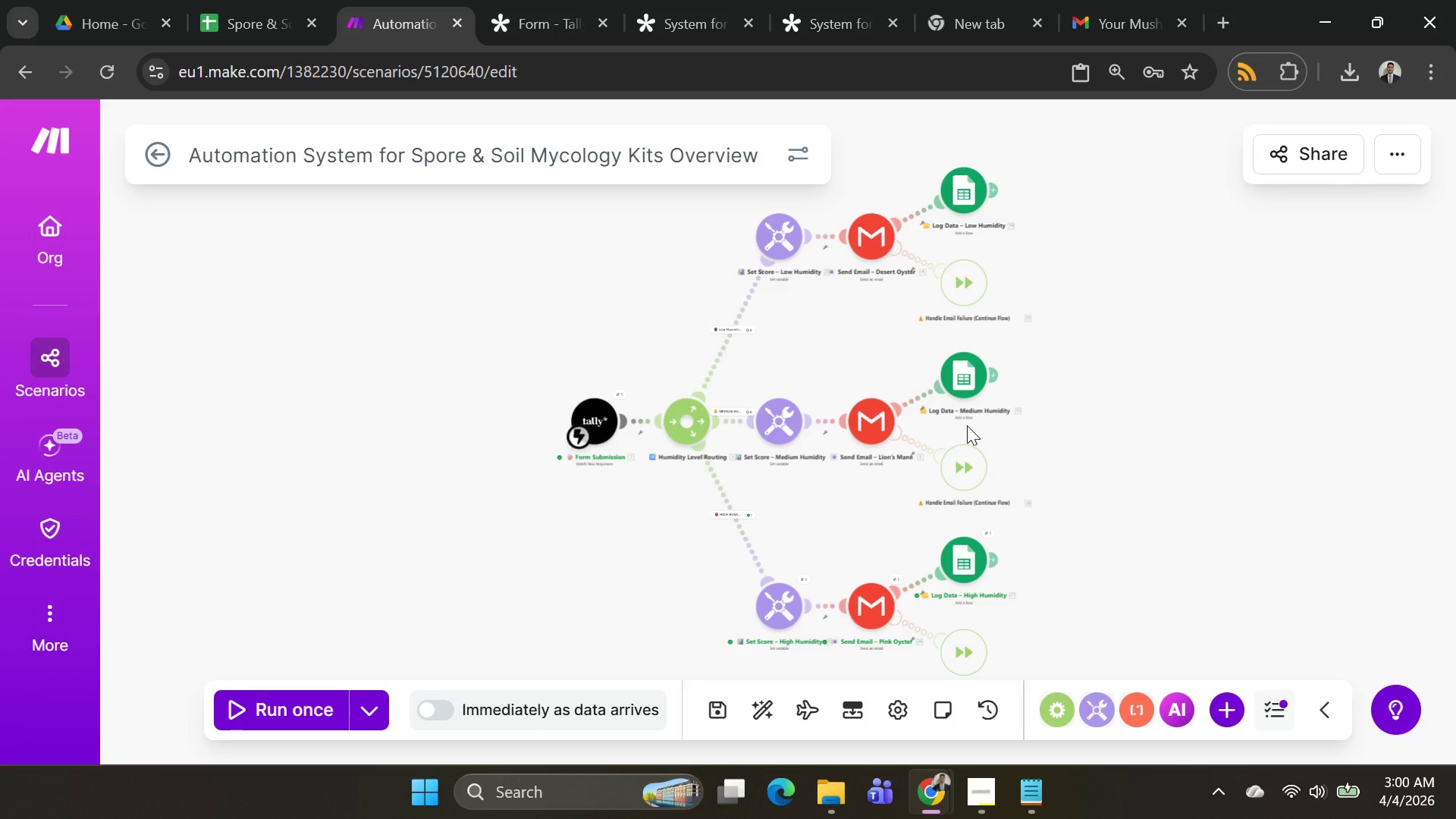 
left_click([499, 17])
 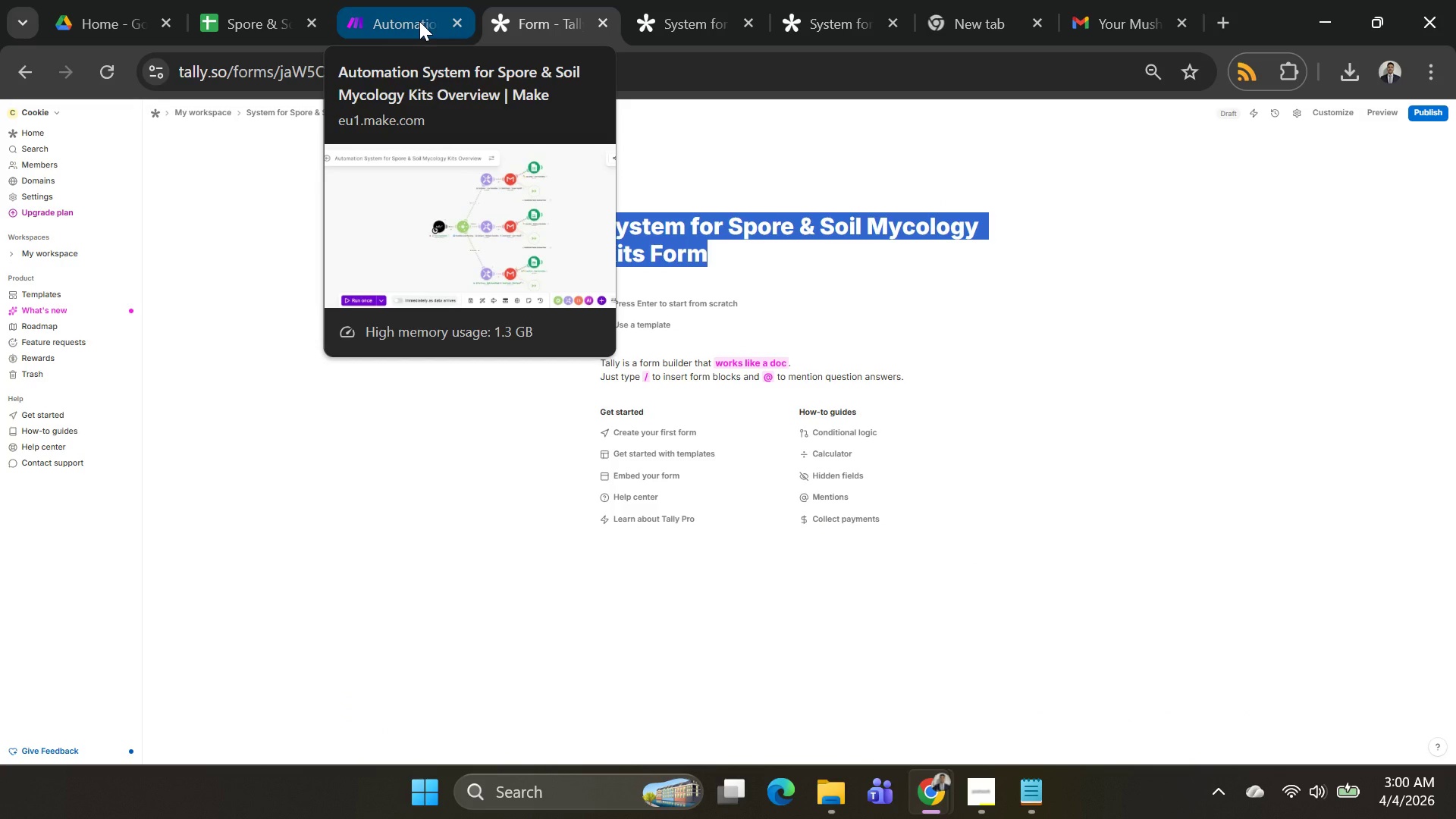 
left_click([419, 21])
 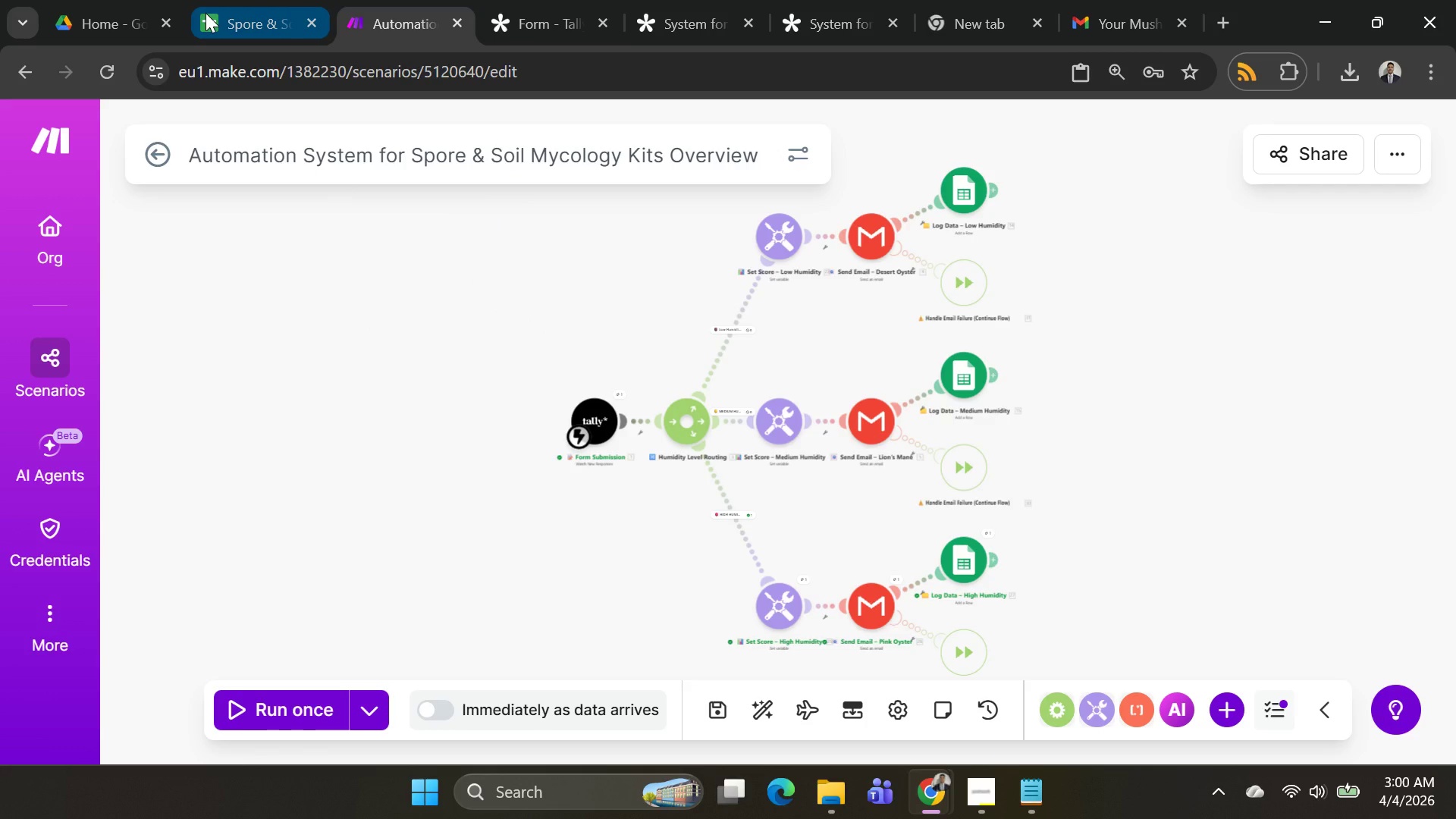 
left_click([206, 13])
 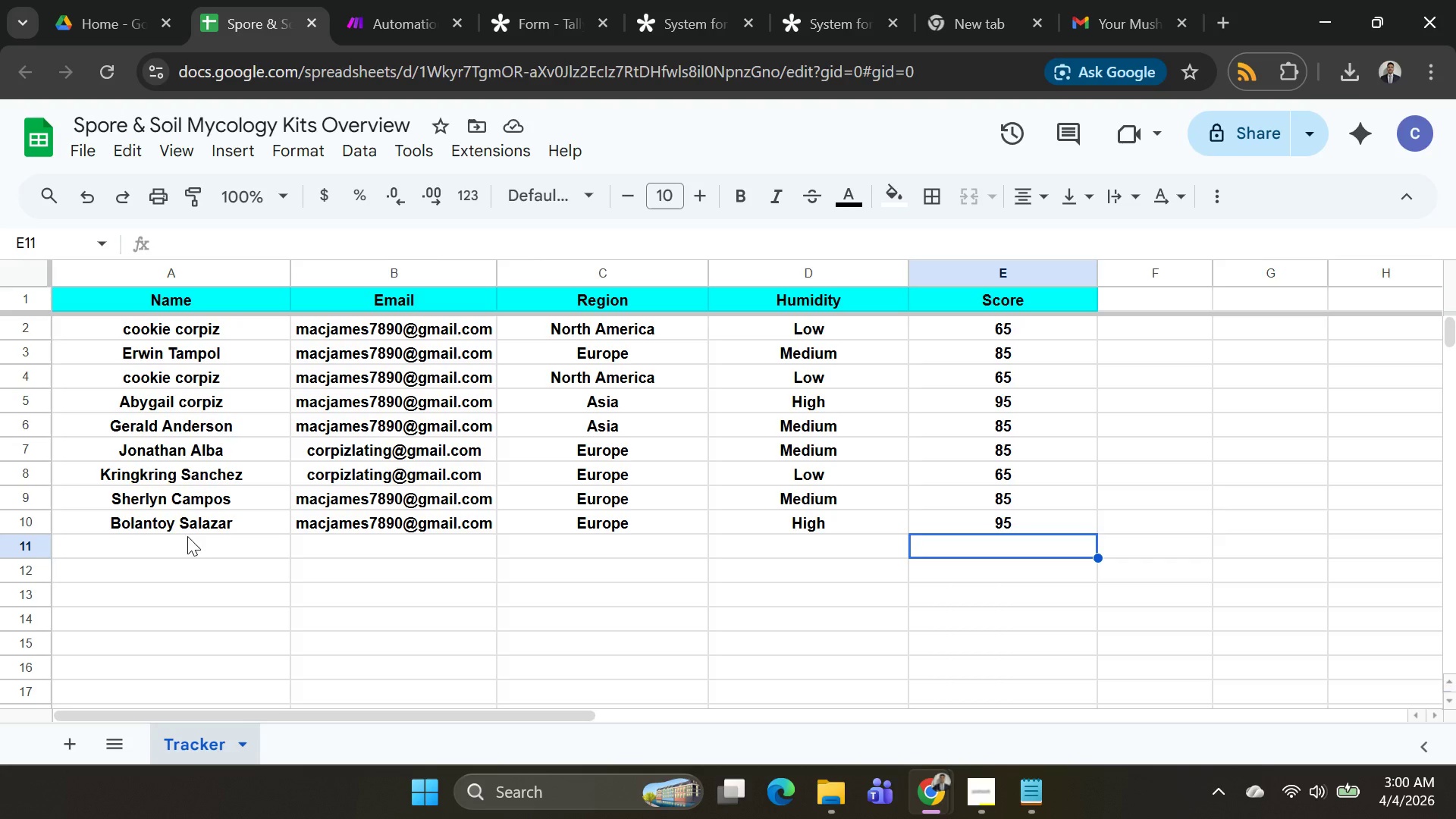 
left_click([155, 548])
 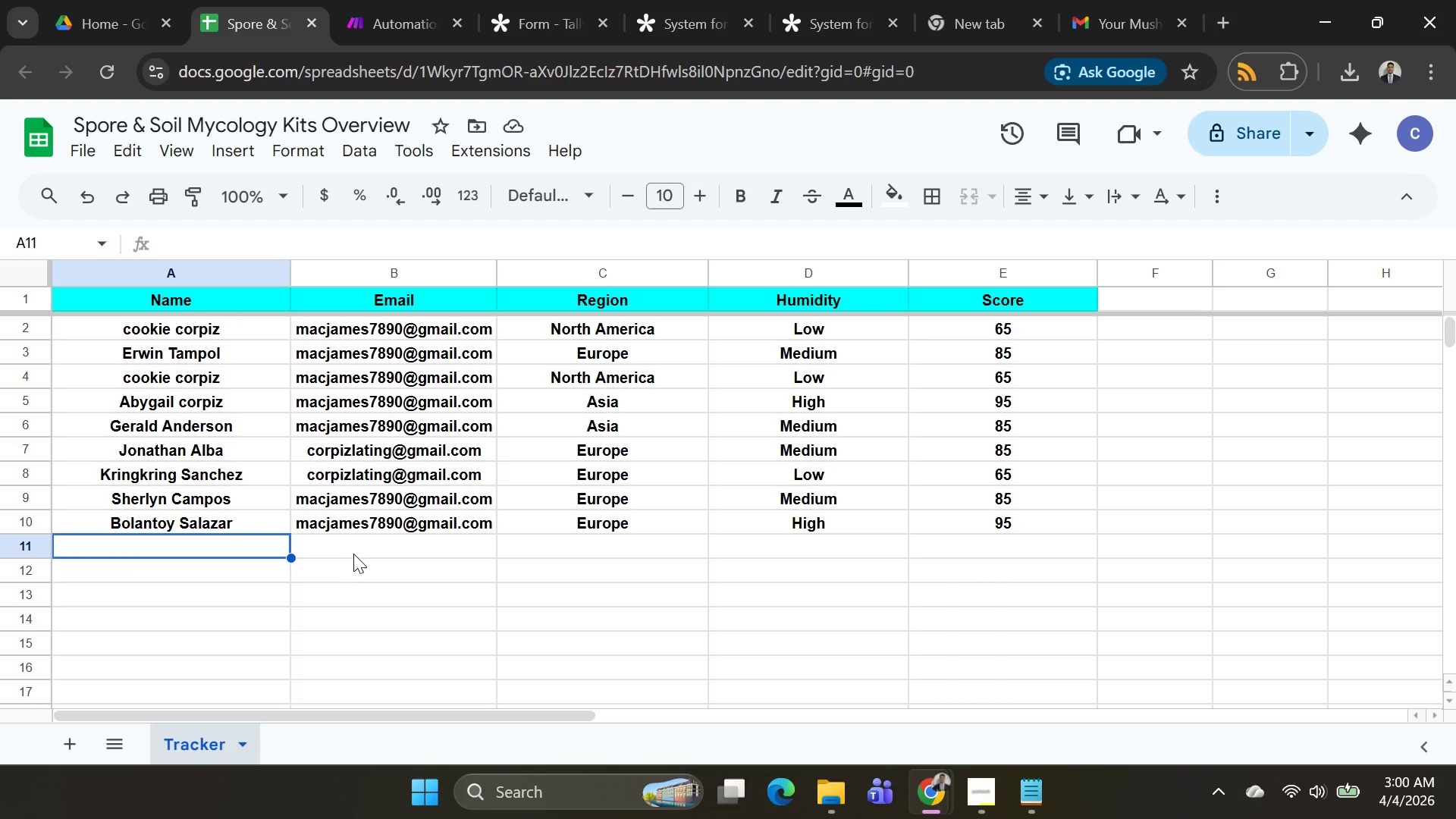 
left_click([354, 553])
 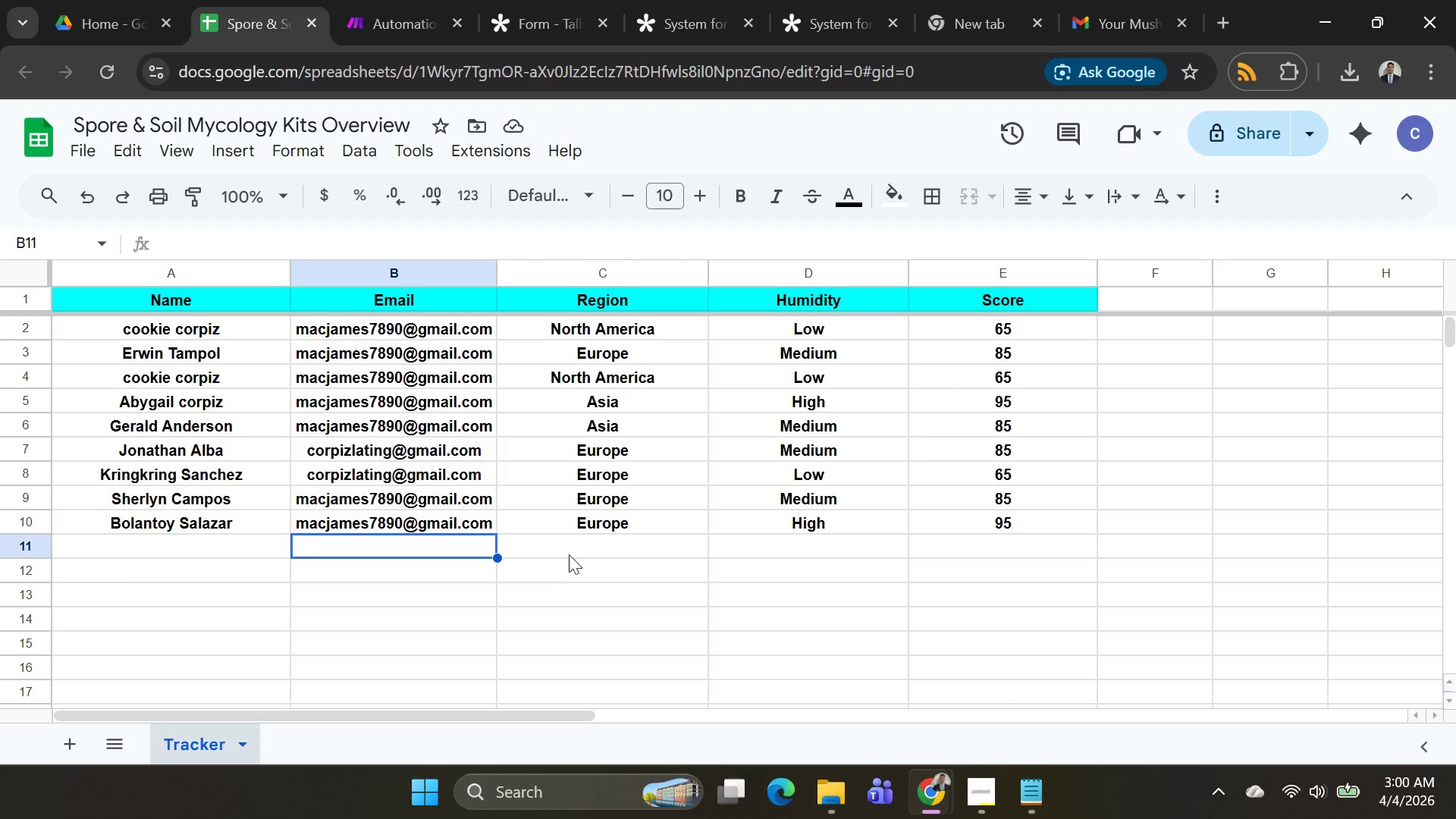 
left_click([570, 554])
 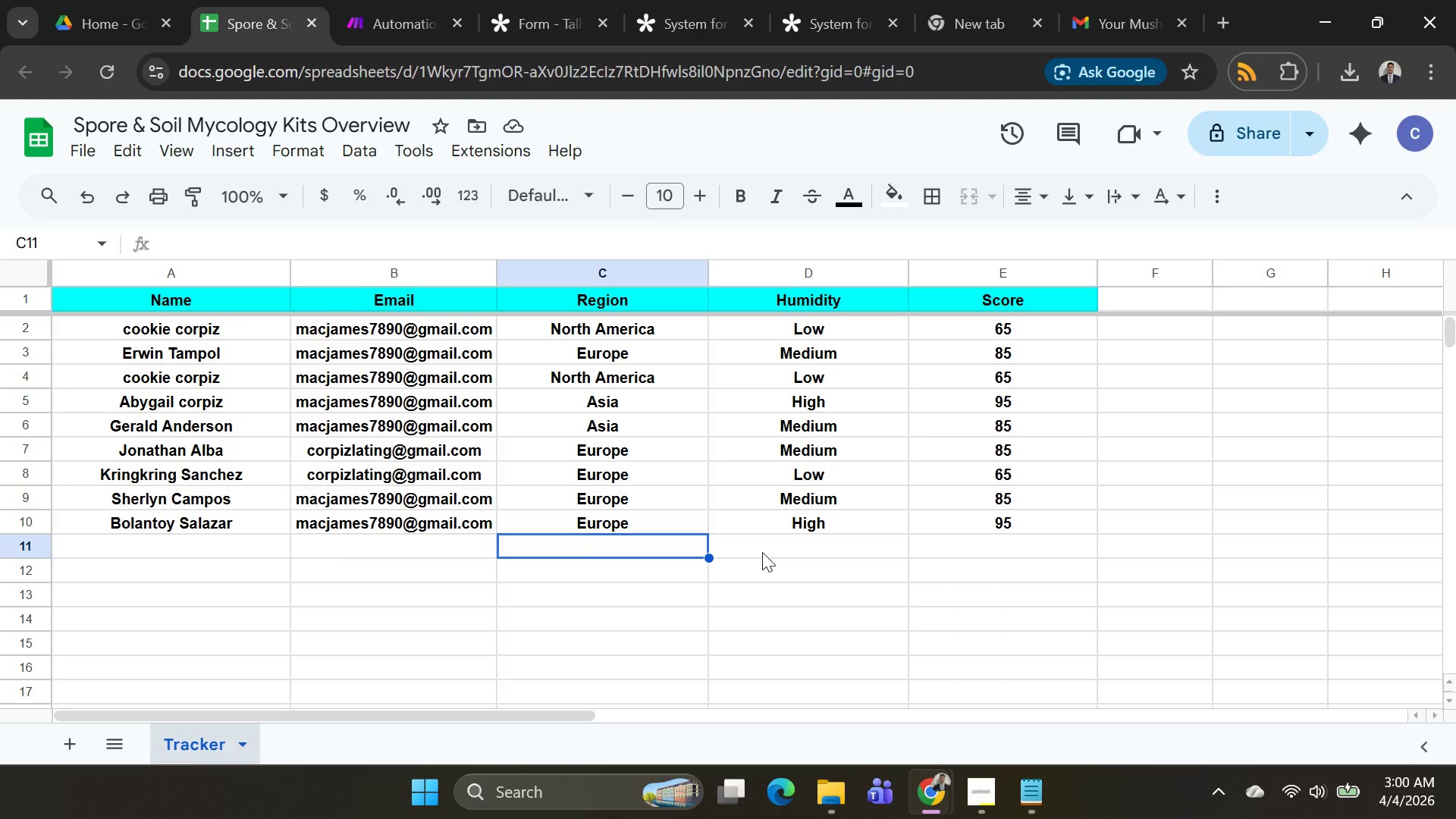 
left_click([762, 551])
 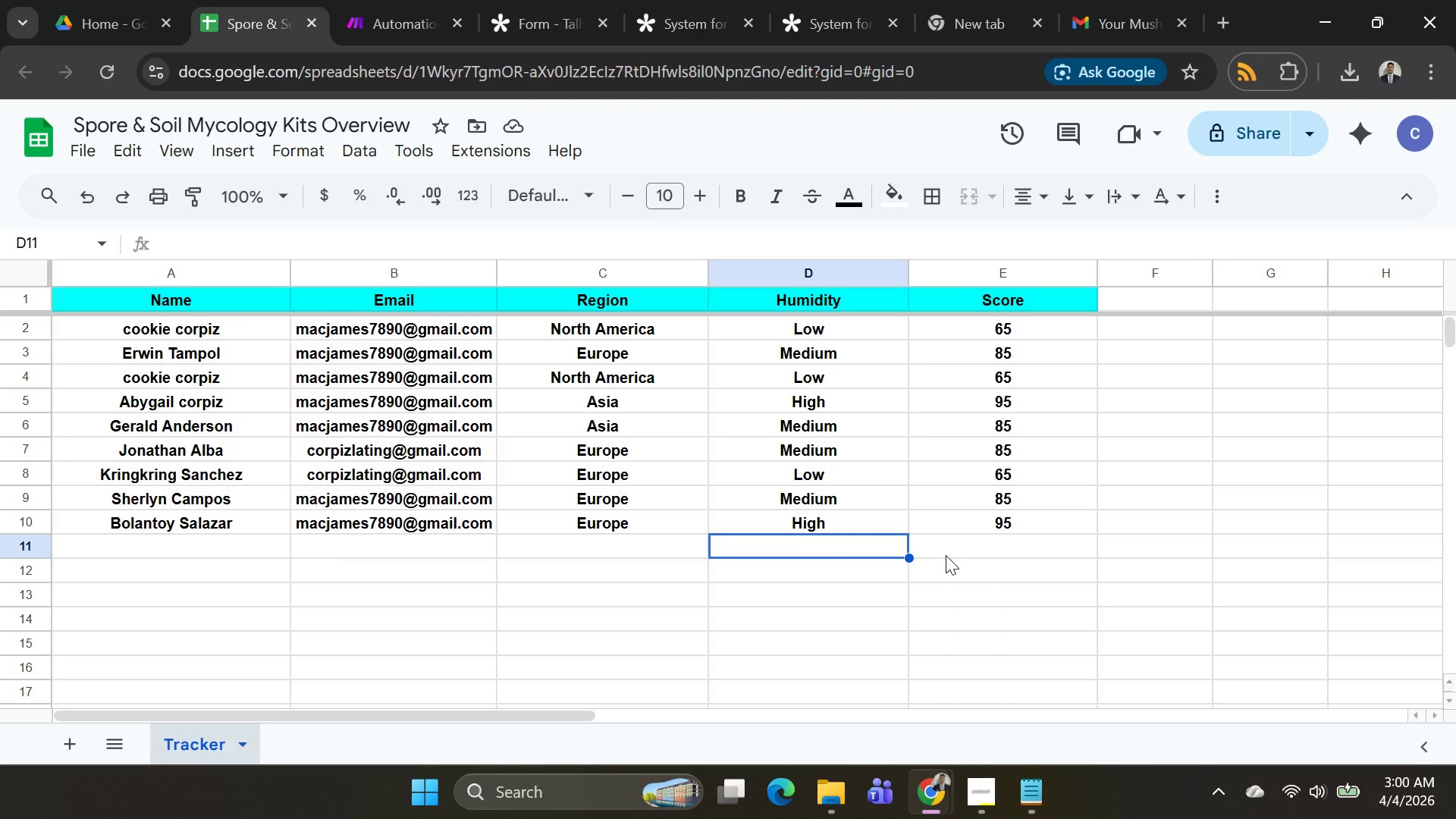 
left_click([947, 554])
 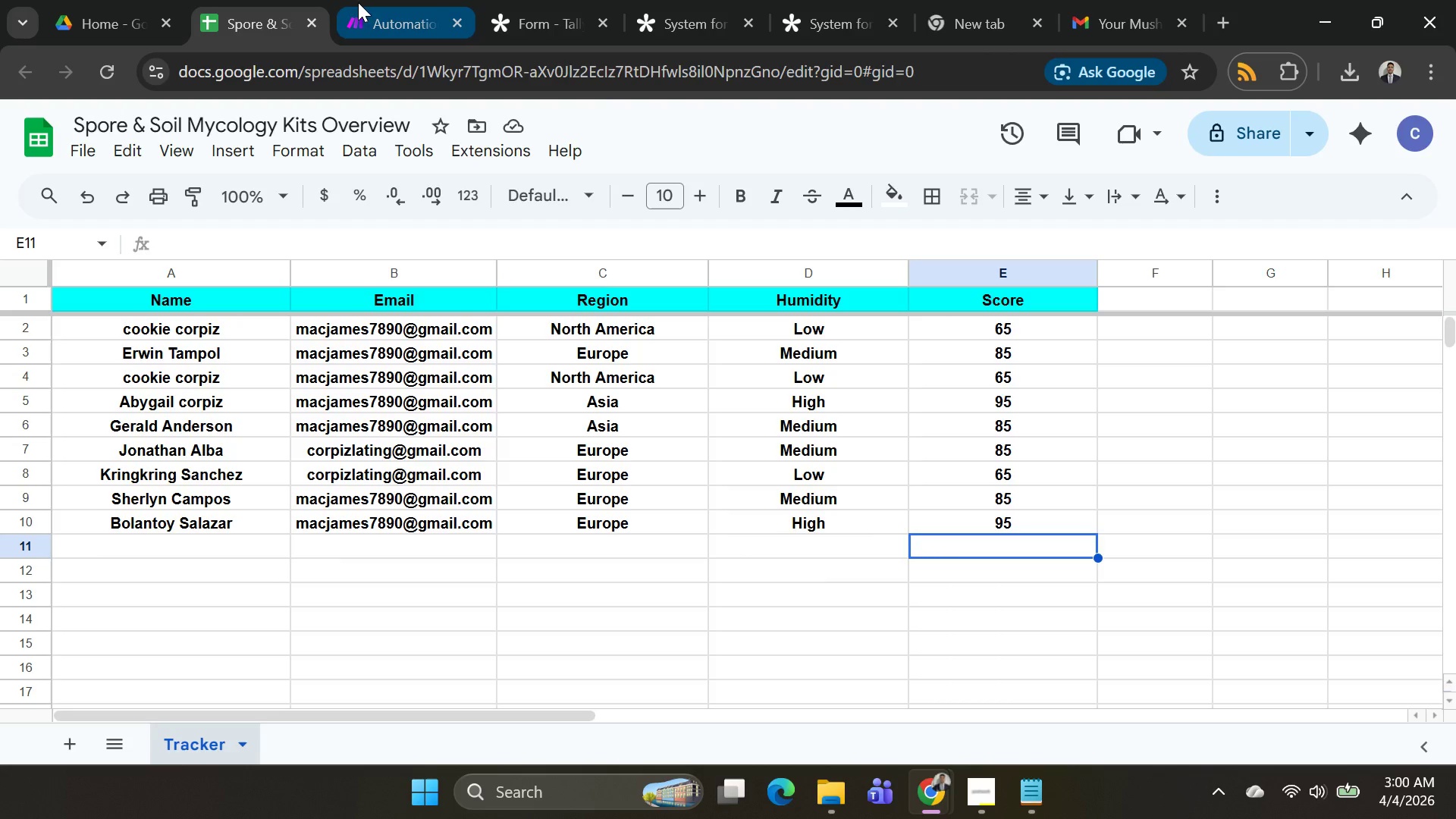 
left_click([369, 11])
 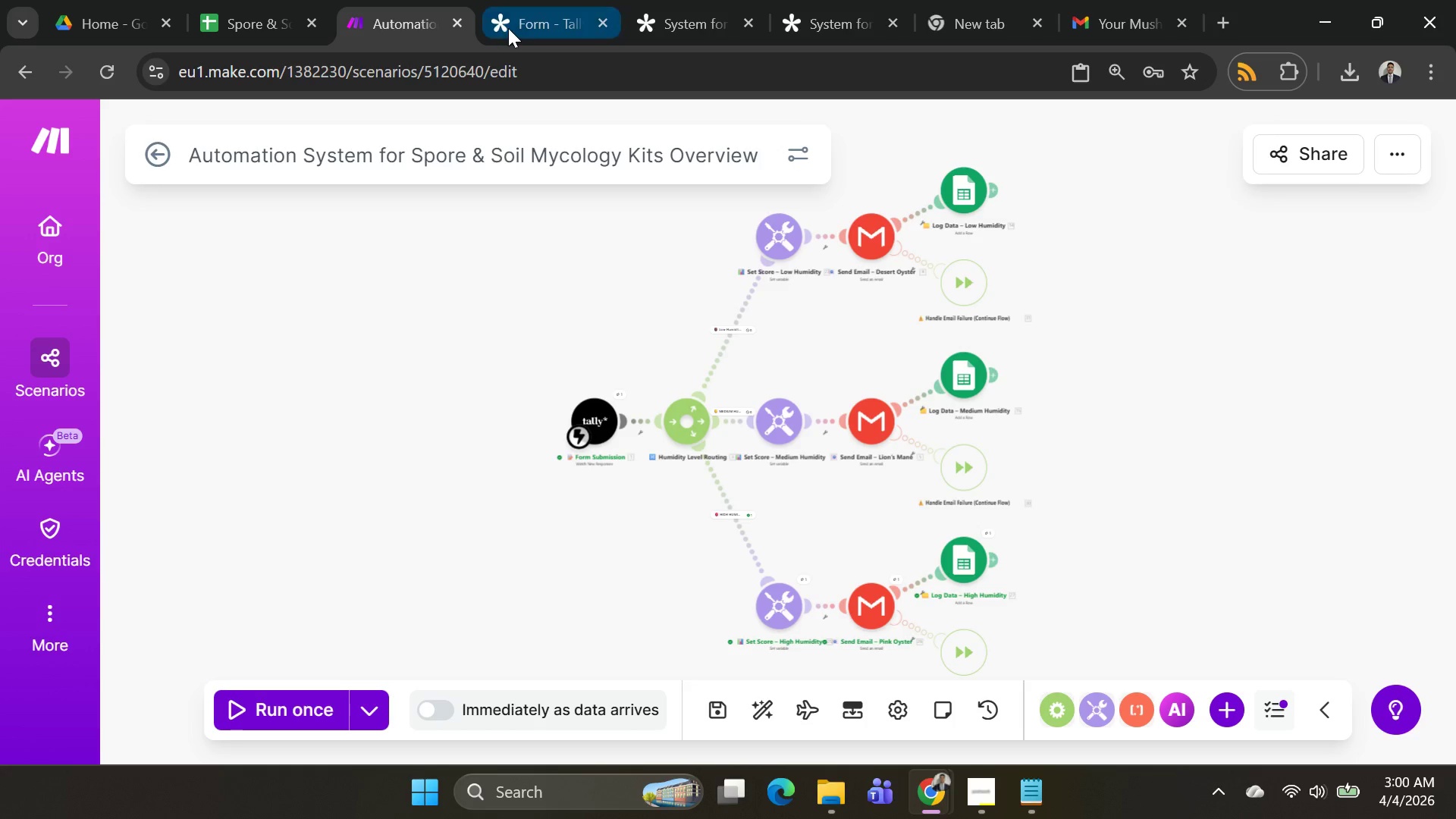 
left_click([518, 27])
 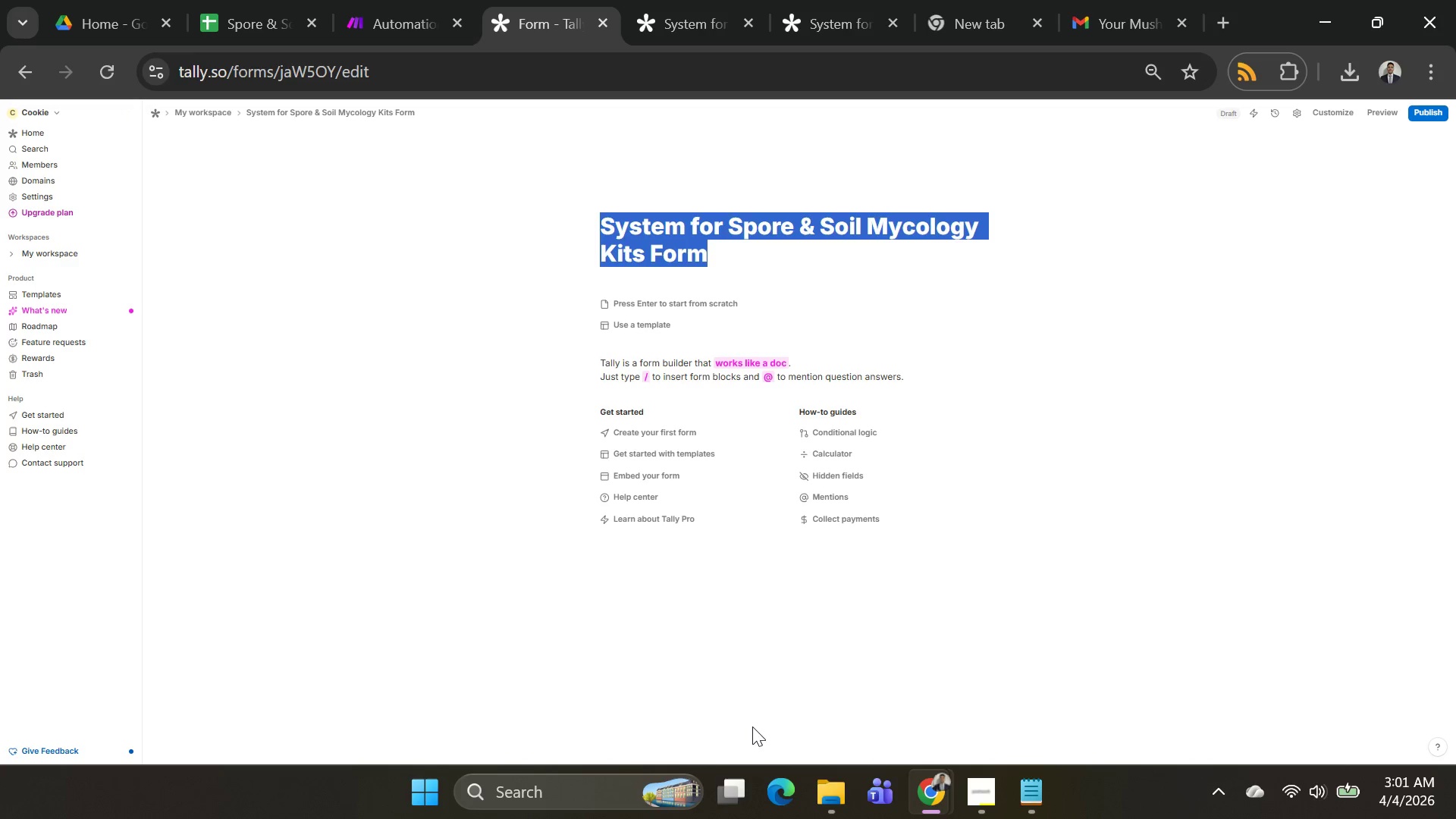 
wait(42.91)
 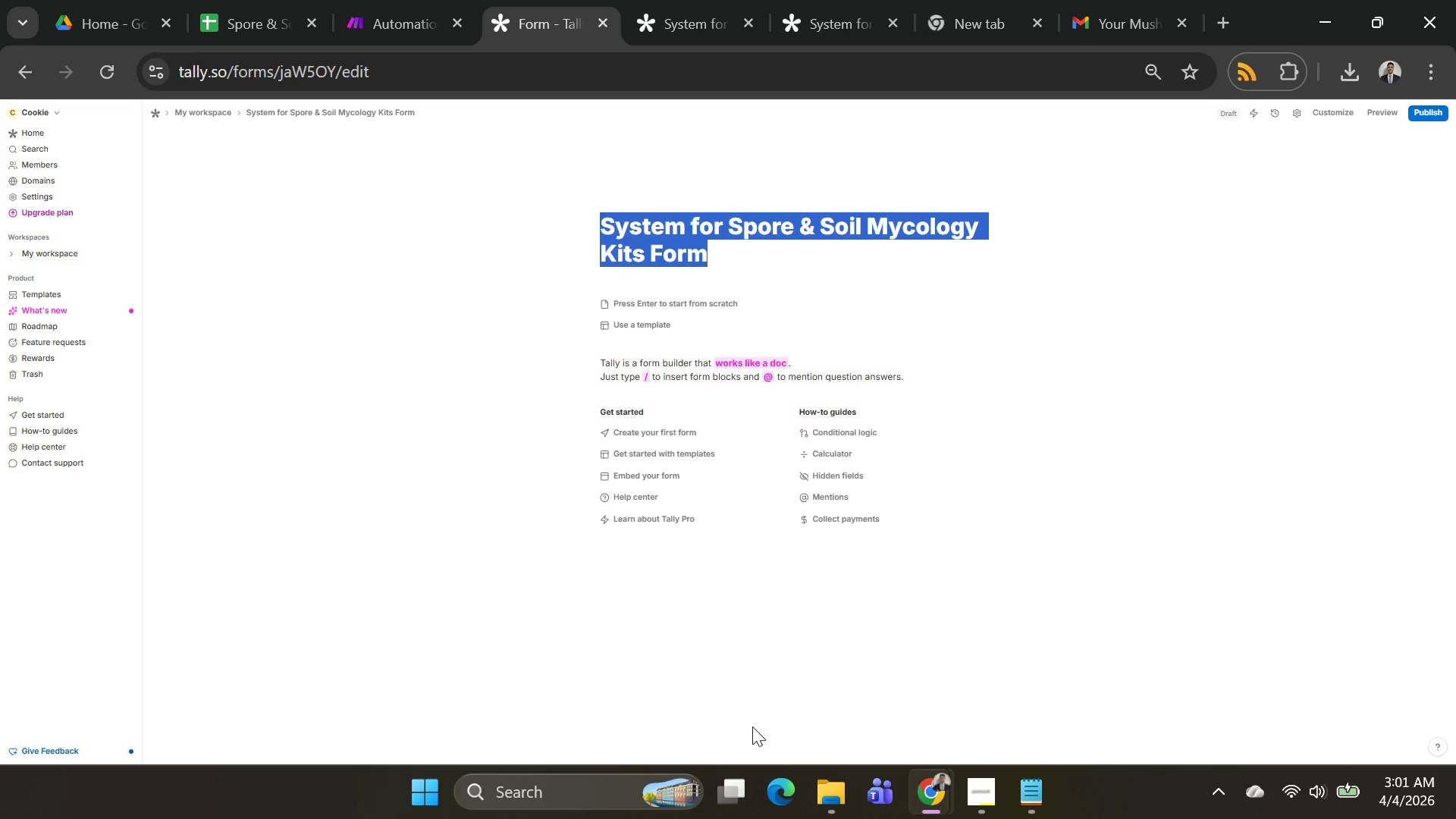 
left_click([923, 149])
 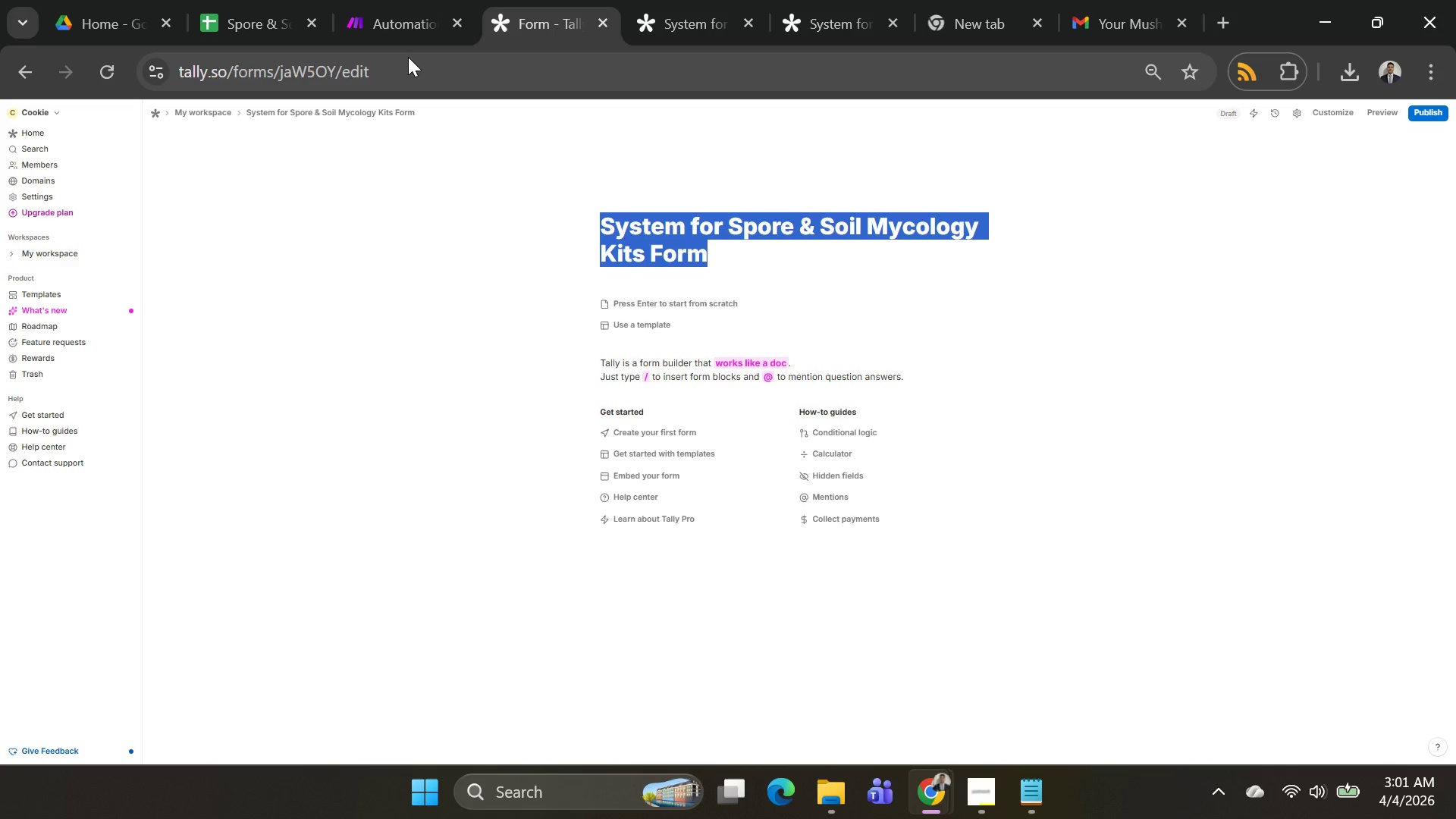 
left_click([388, 21])
 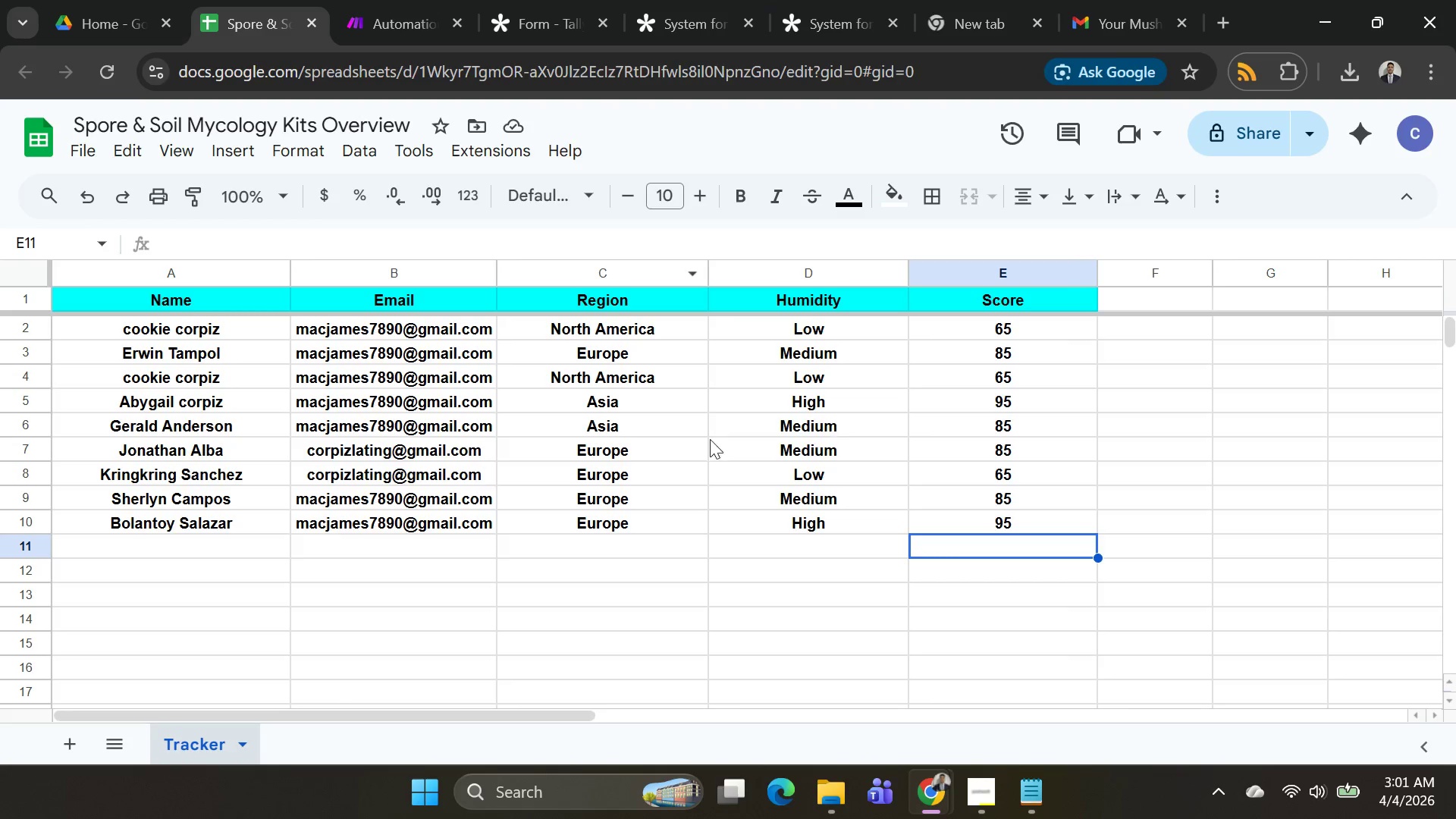 
left_click([127, 535])
 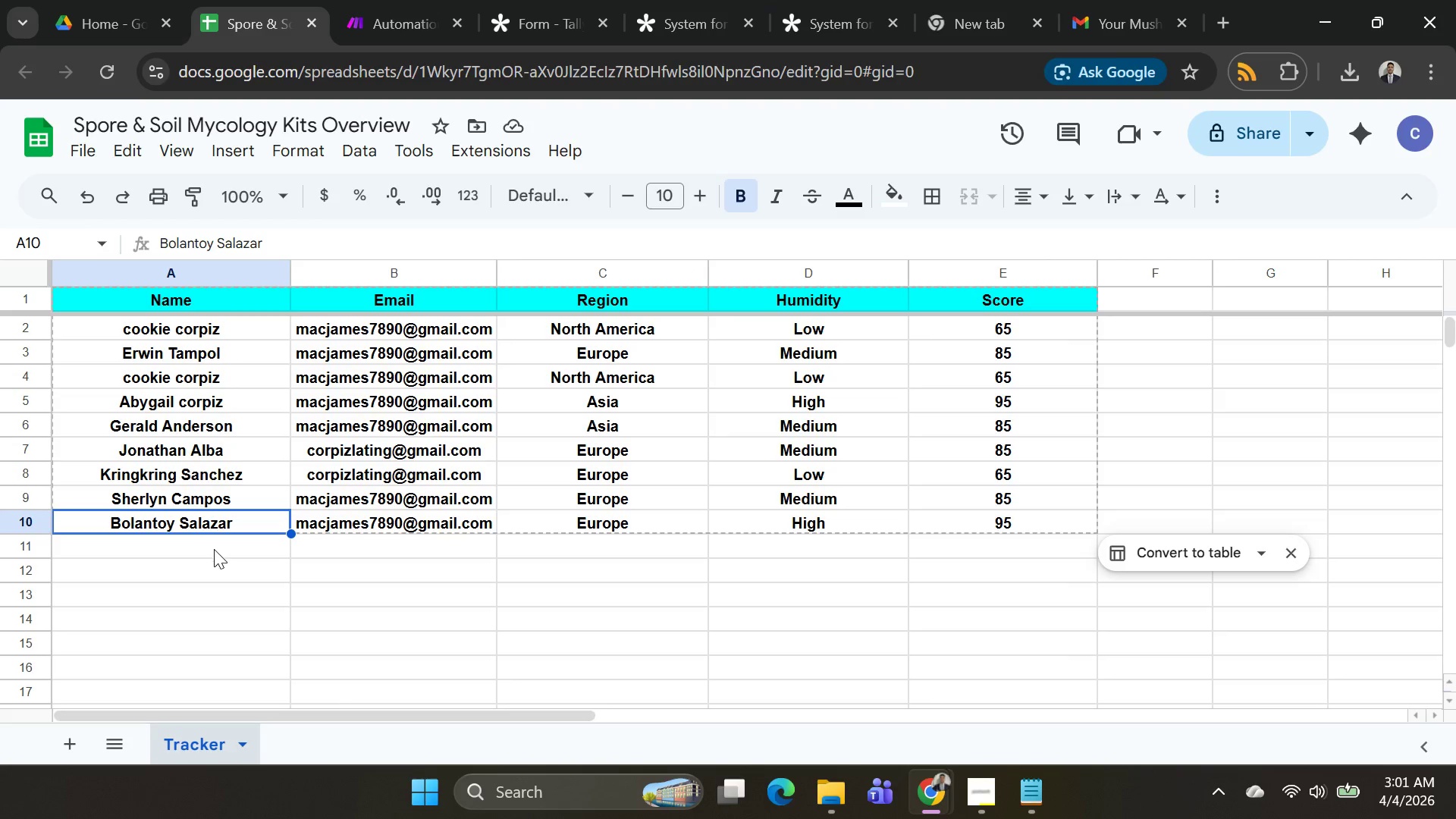 
left_click([213, 550])
 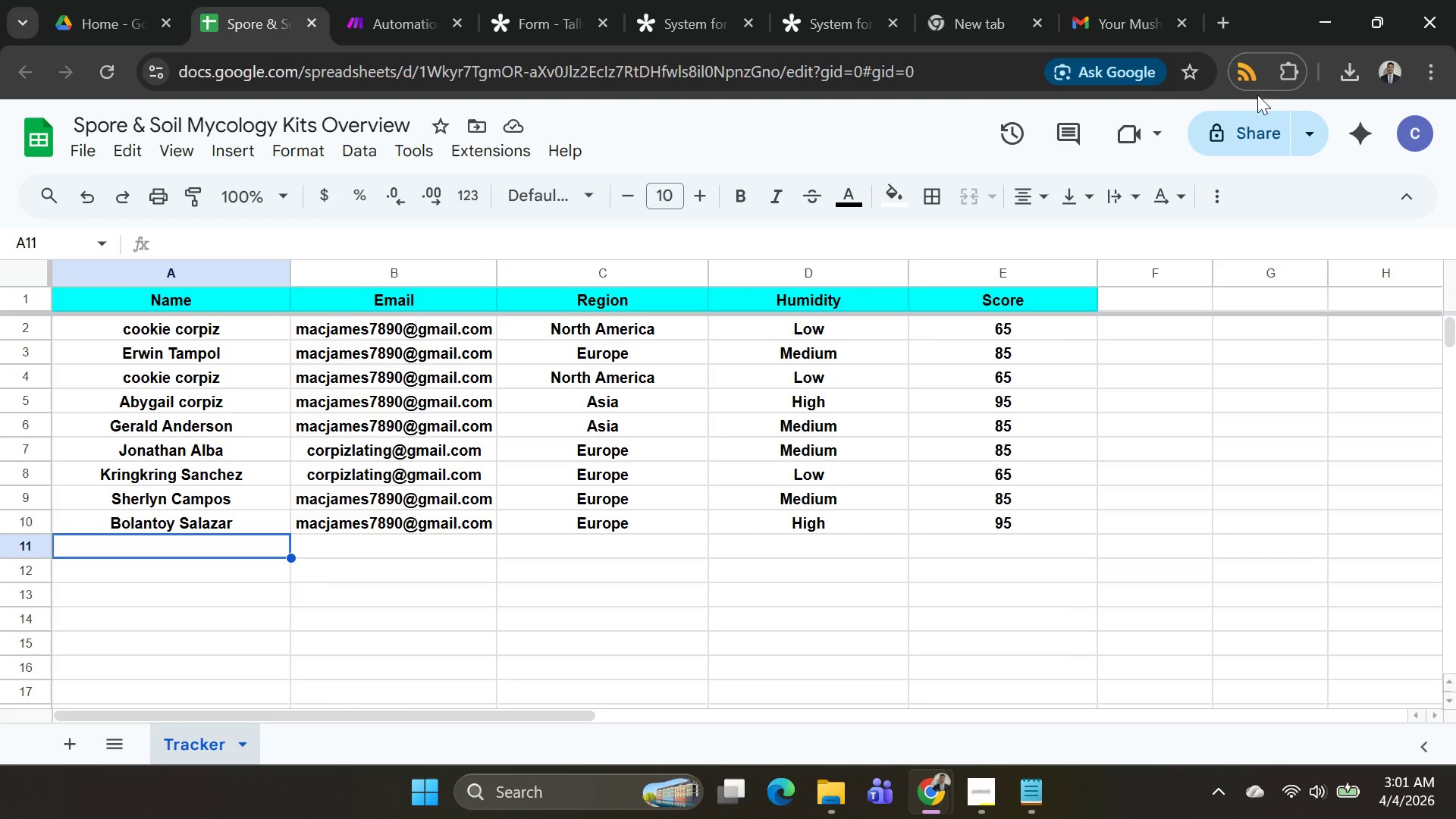 
mouse_move([1368, 79])
 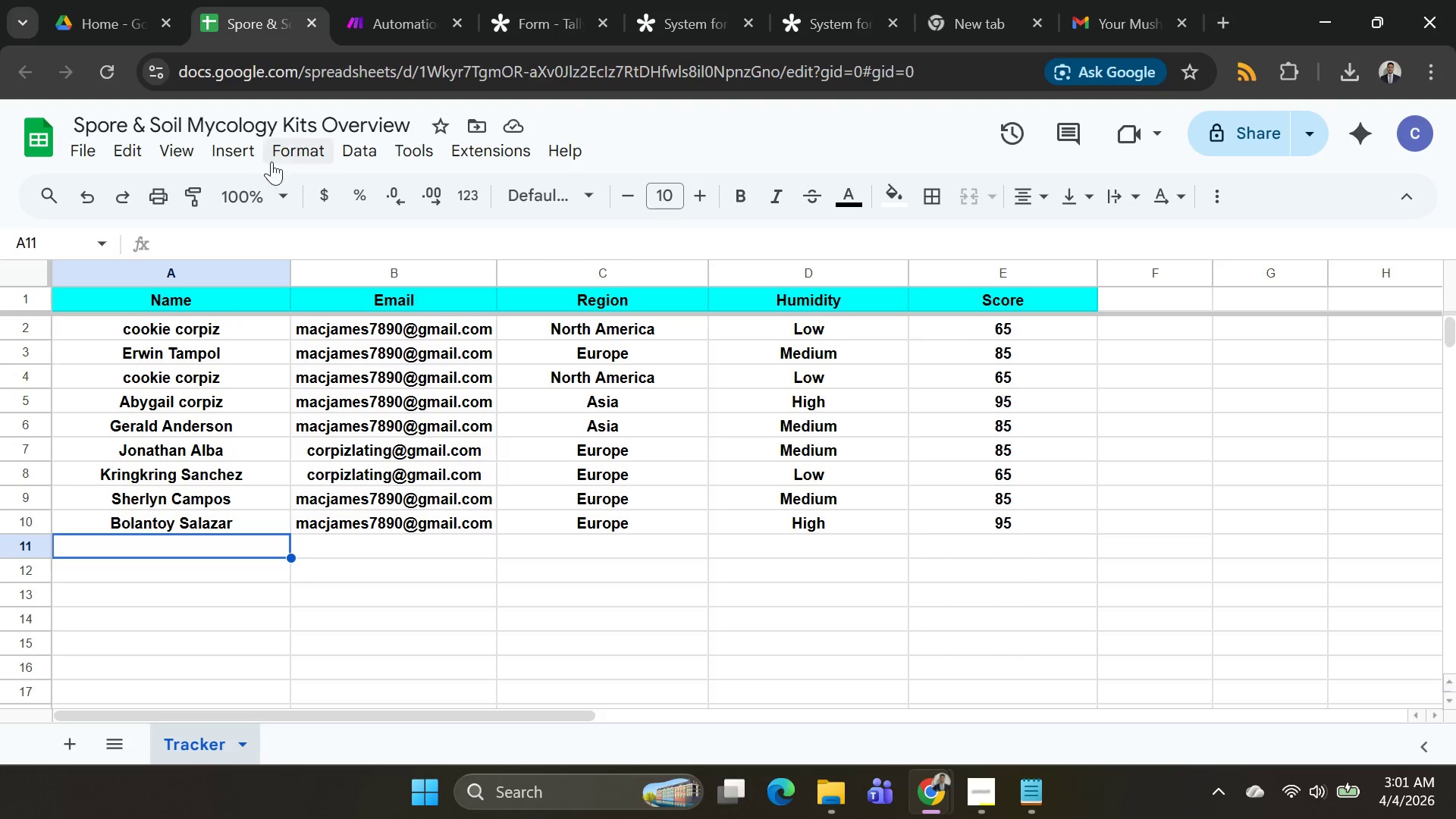 
left_click([1236, 133])
 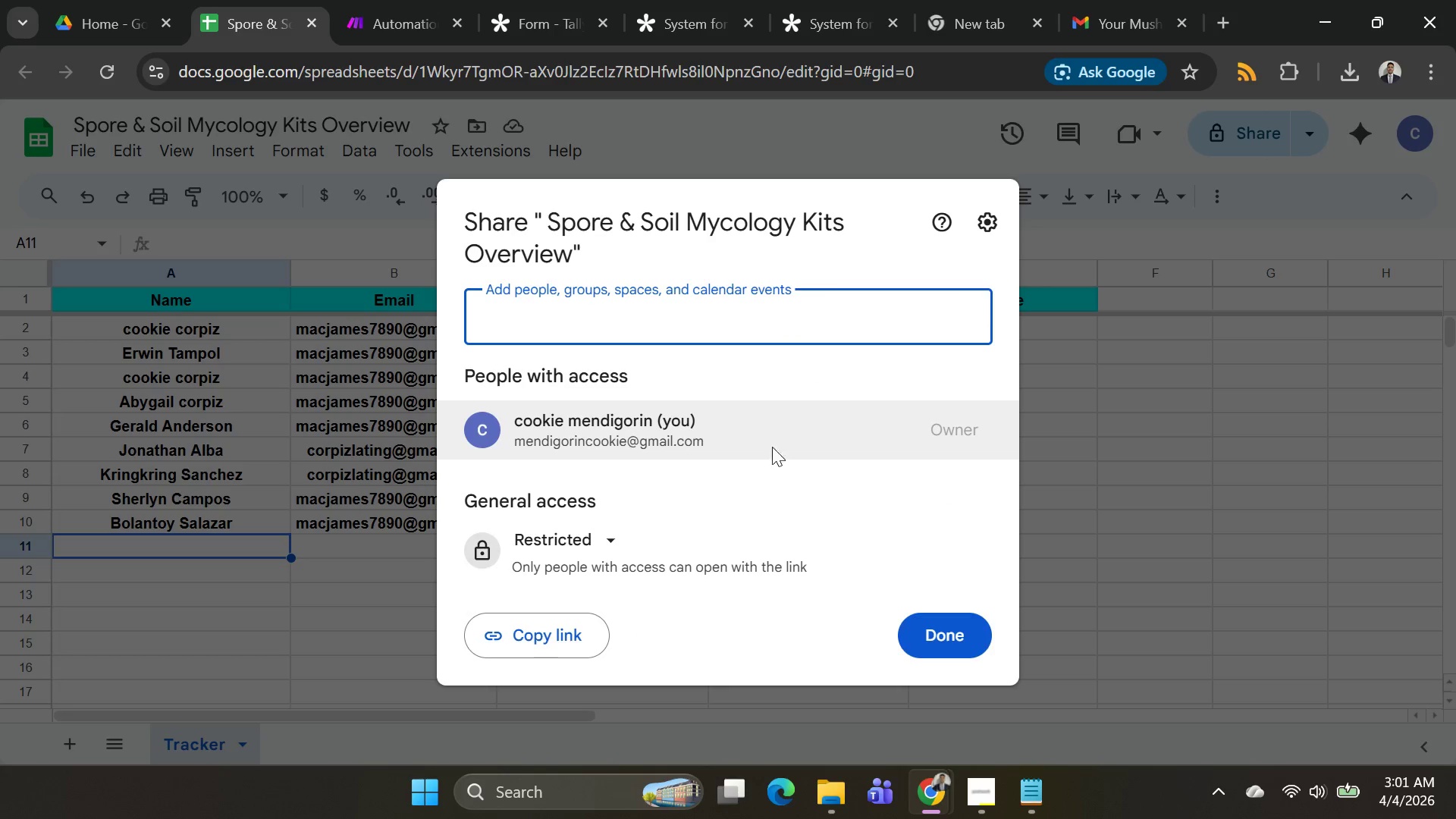 
left_click([560, 543])
 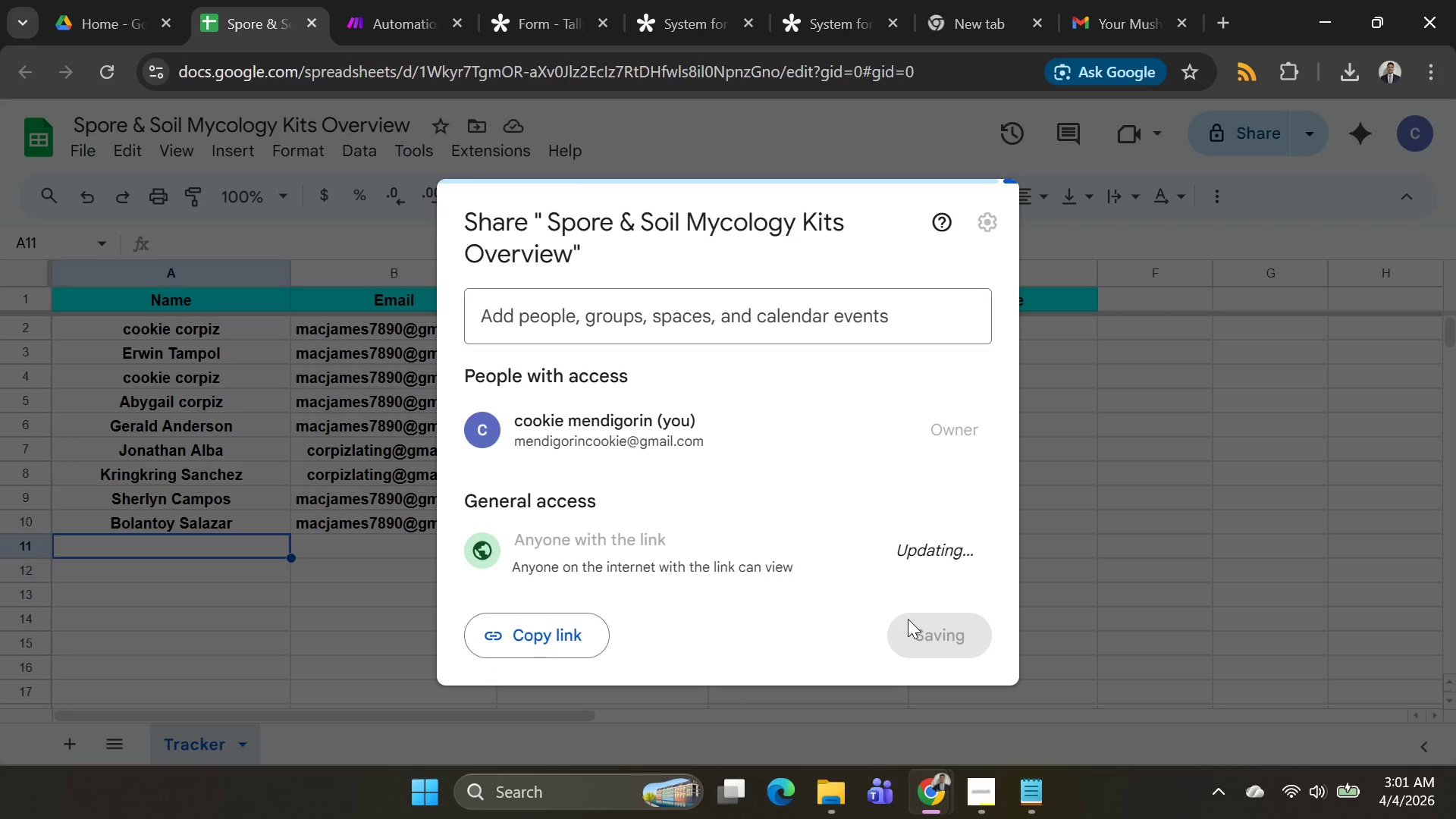 
mouse_move([915, 574])
 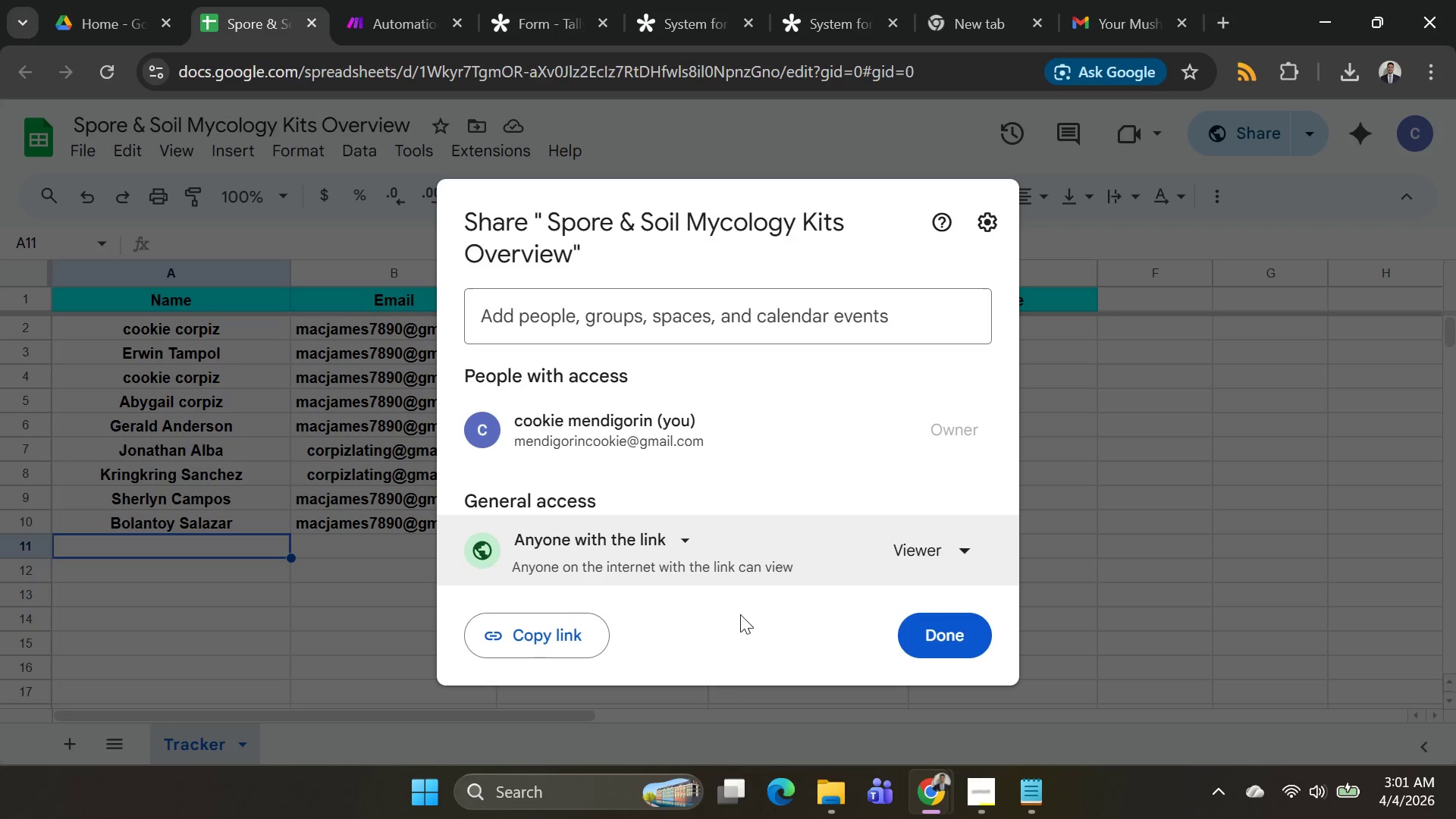 
left_click([556, 622])
 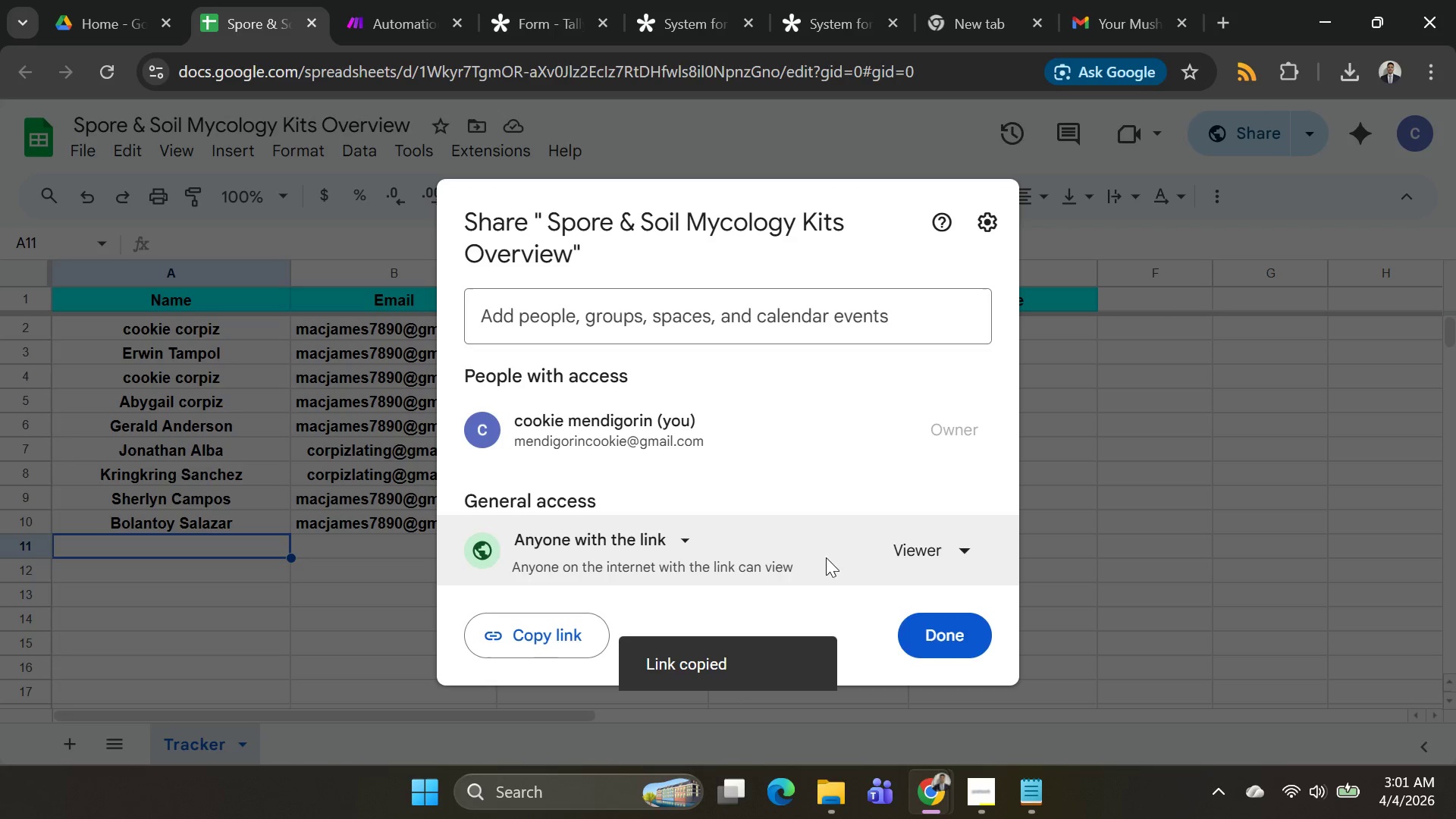 
key(Alt+Tab)